 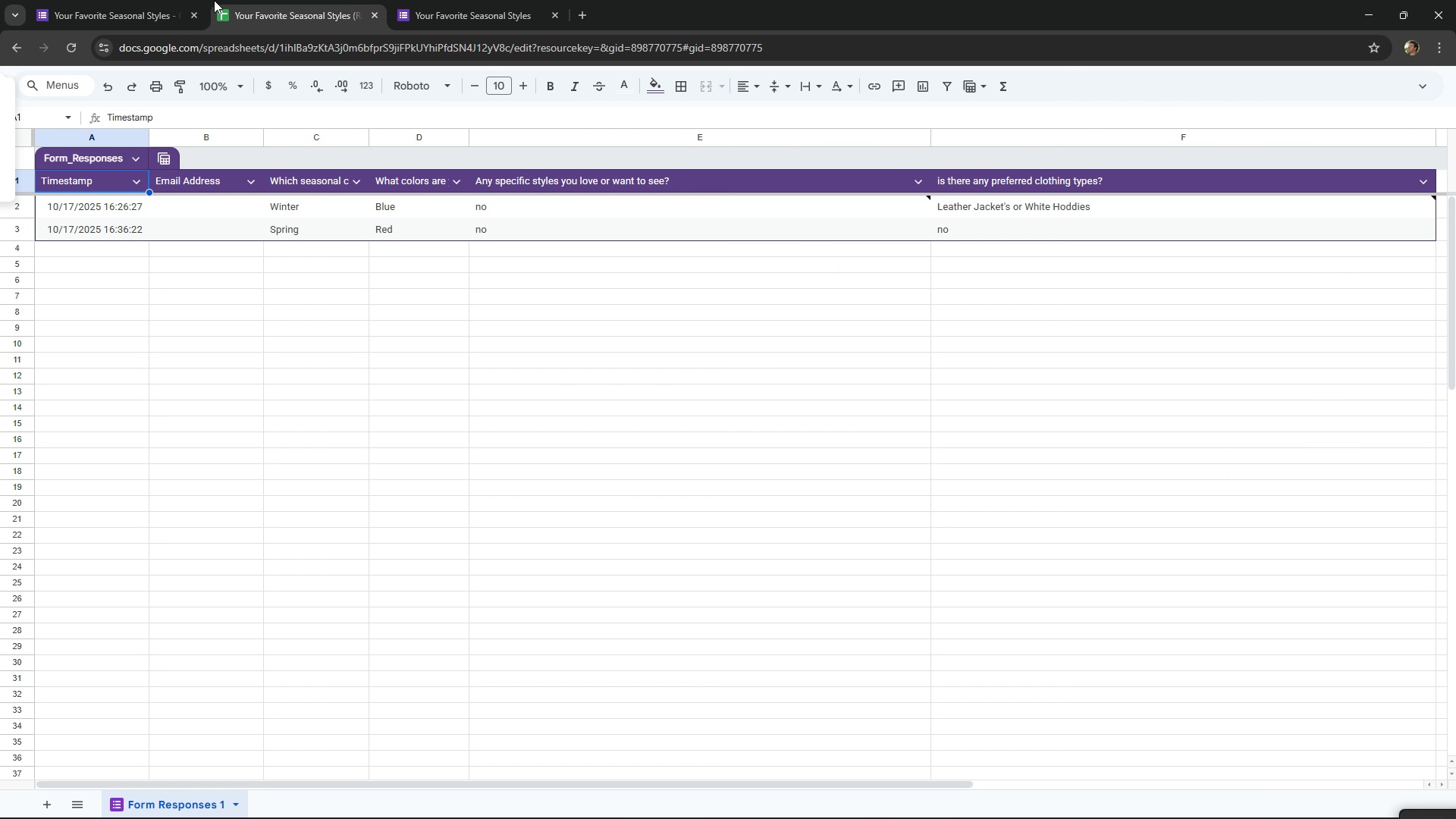 
mouse_move([180, -2])
 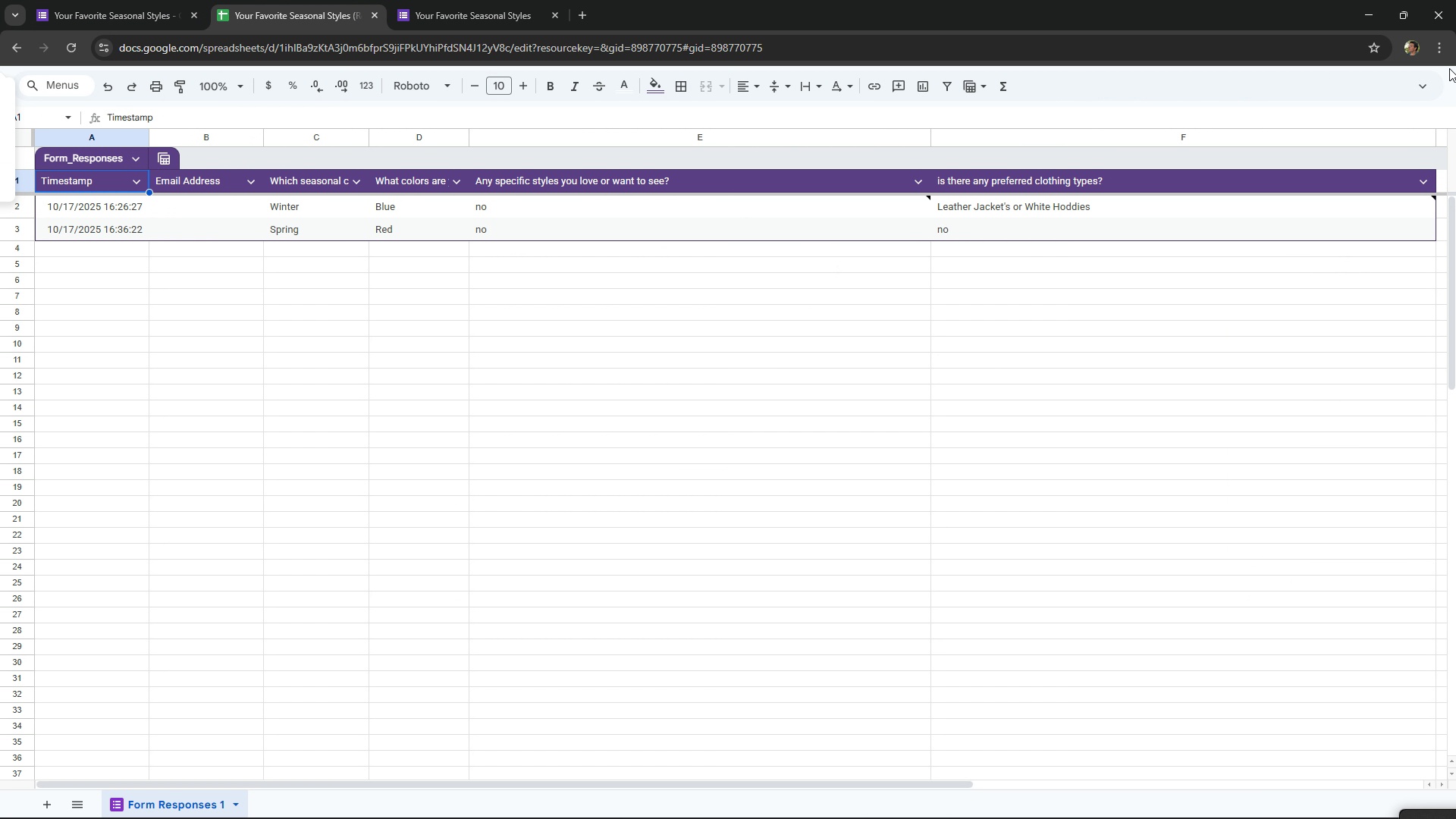 
left_click([1425, 86])
 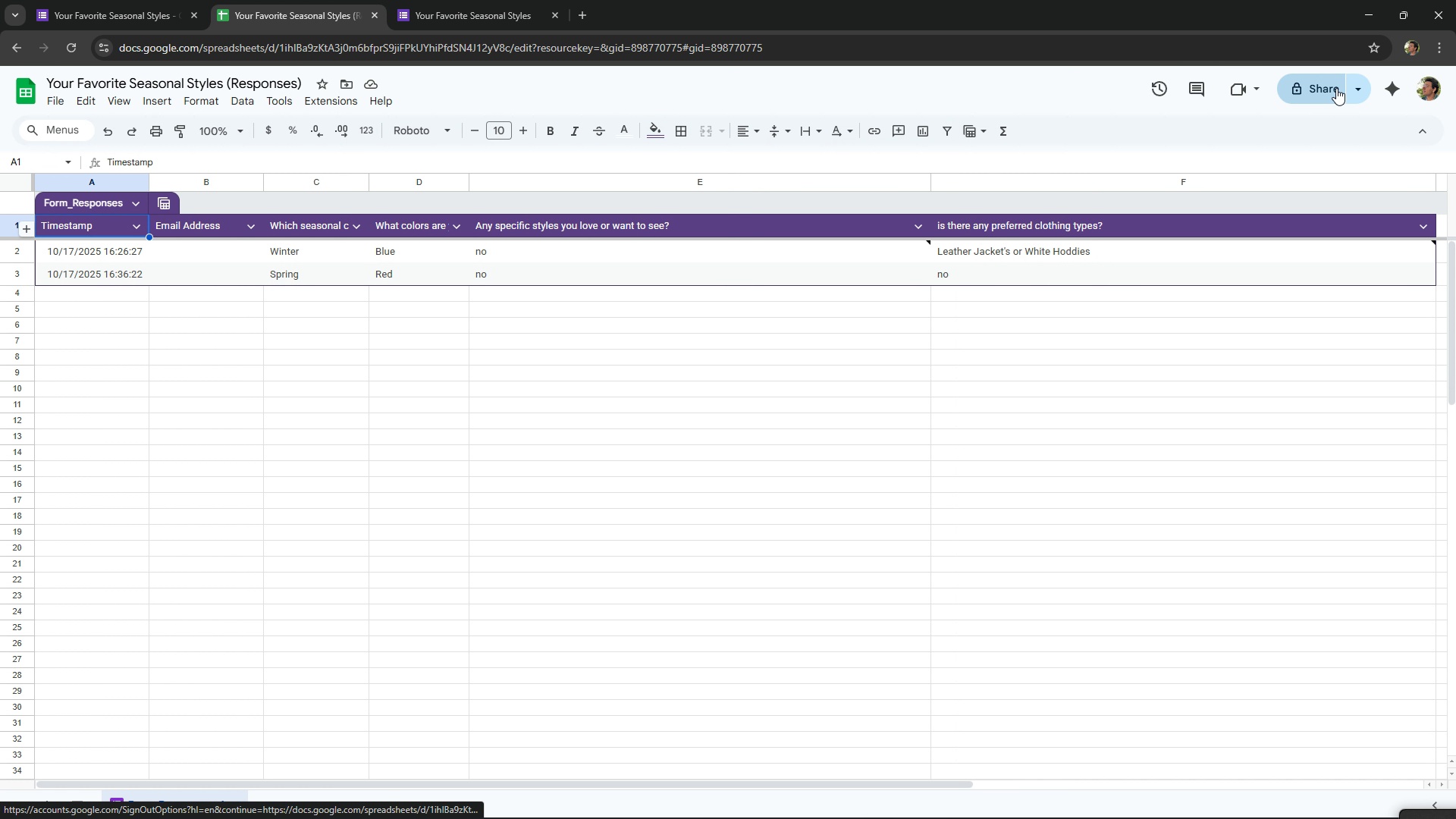 
left_click([1335, 88])
 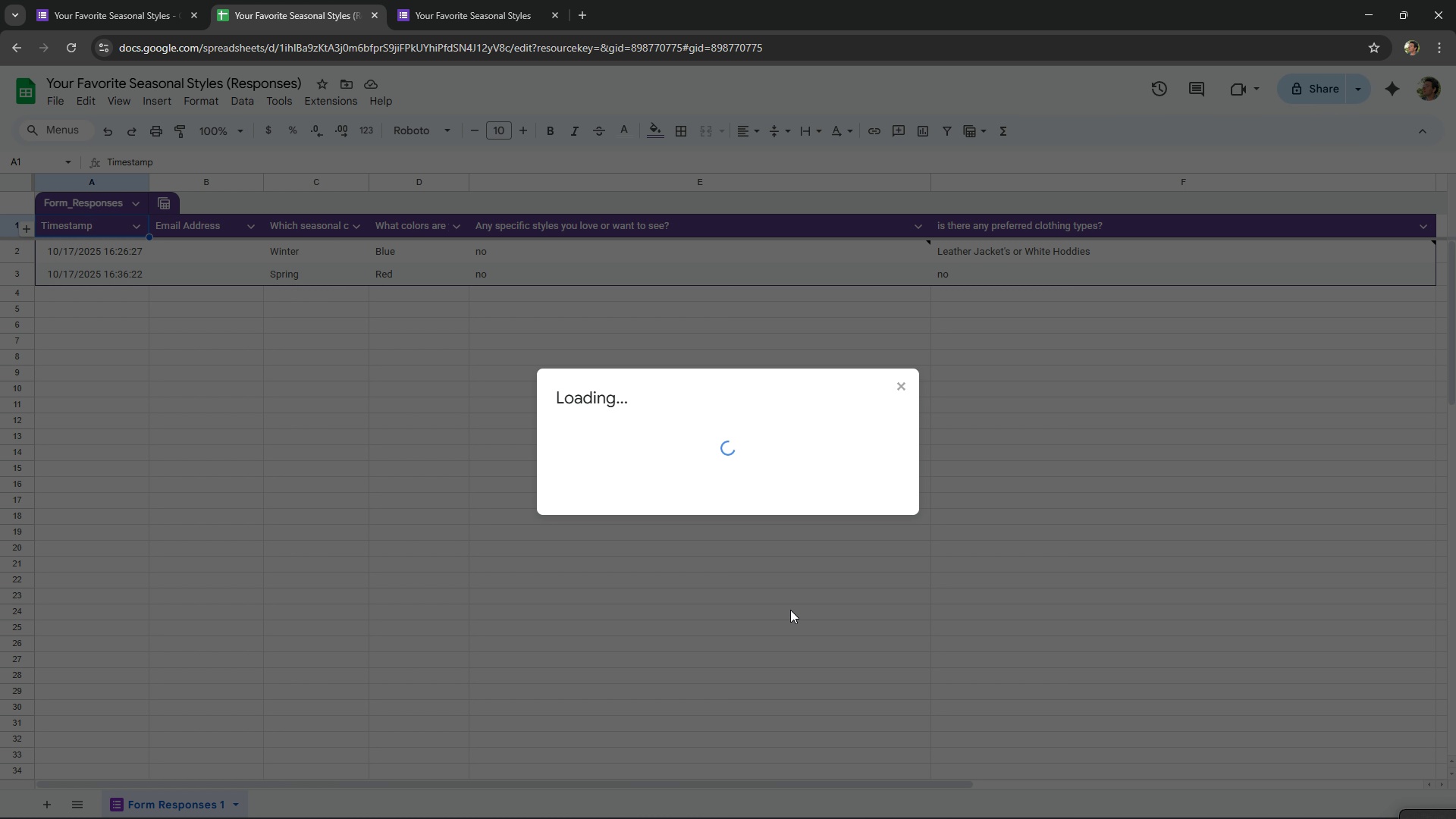 
mouse_move([717, 555])
 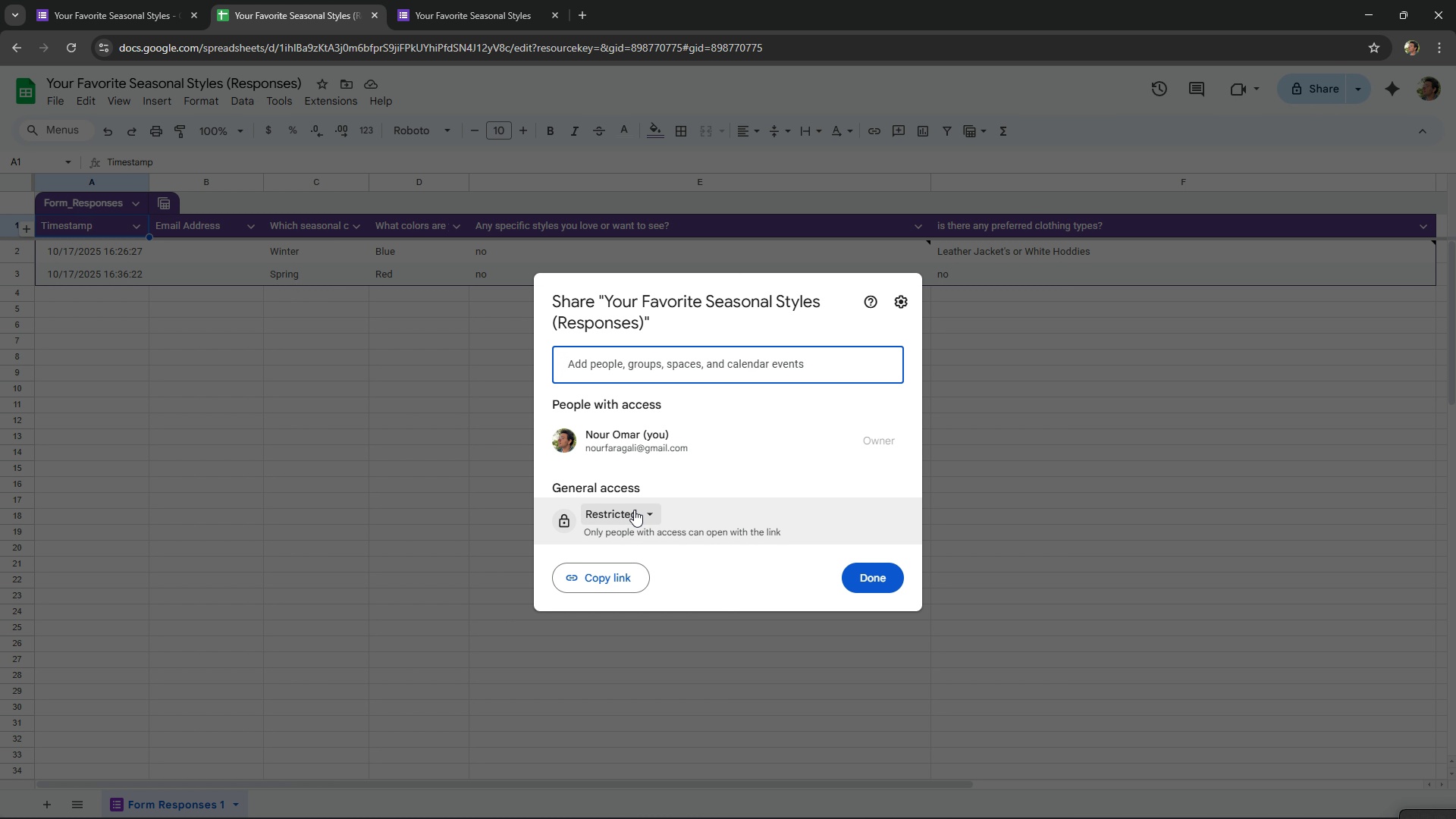 
left_click([634, 510])
 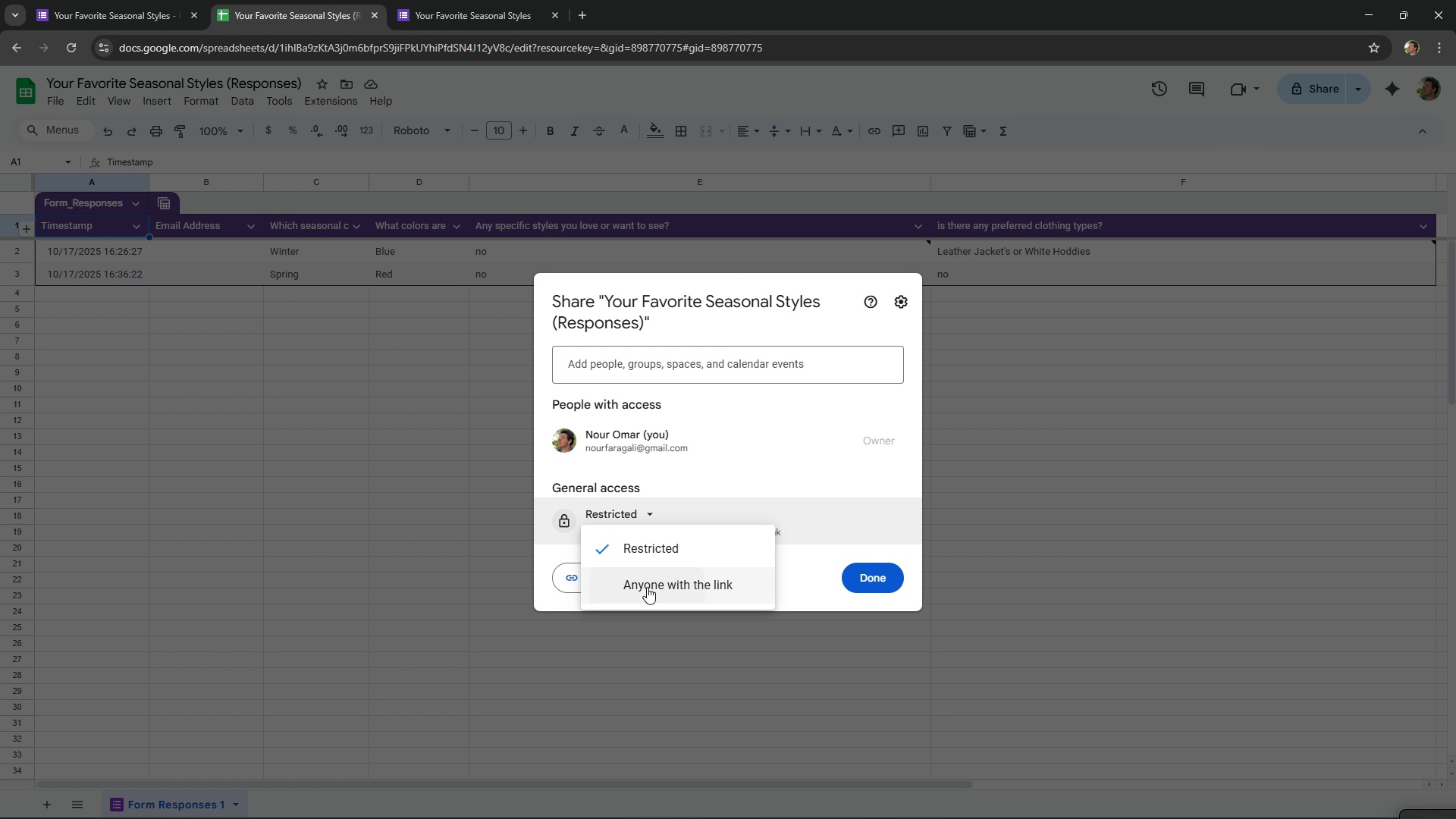 
left_click([647, 587])
 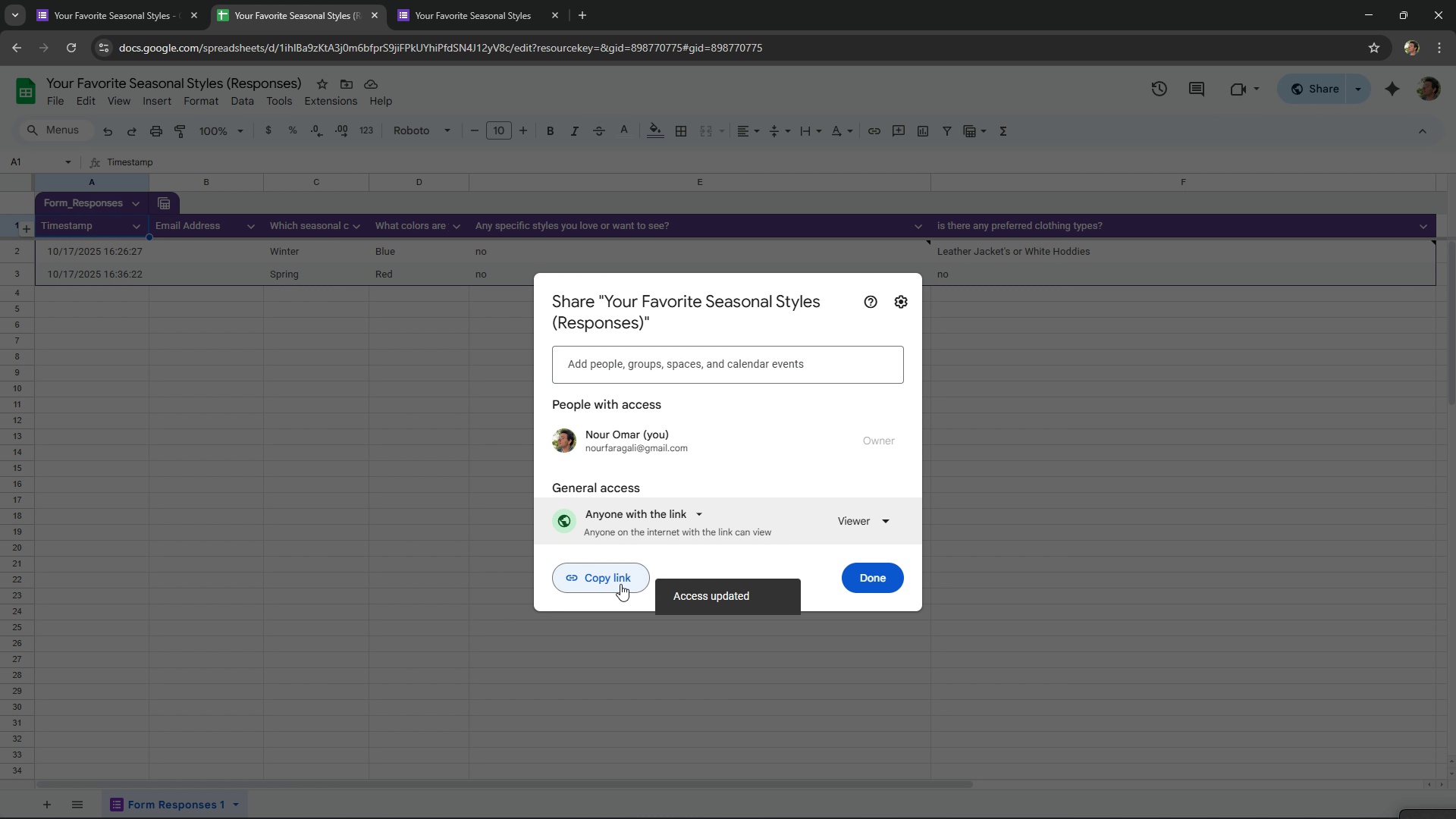 
left_click([620, 584])
 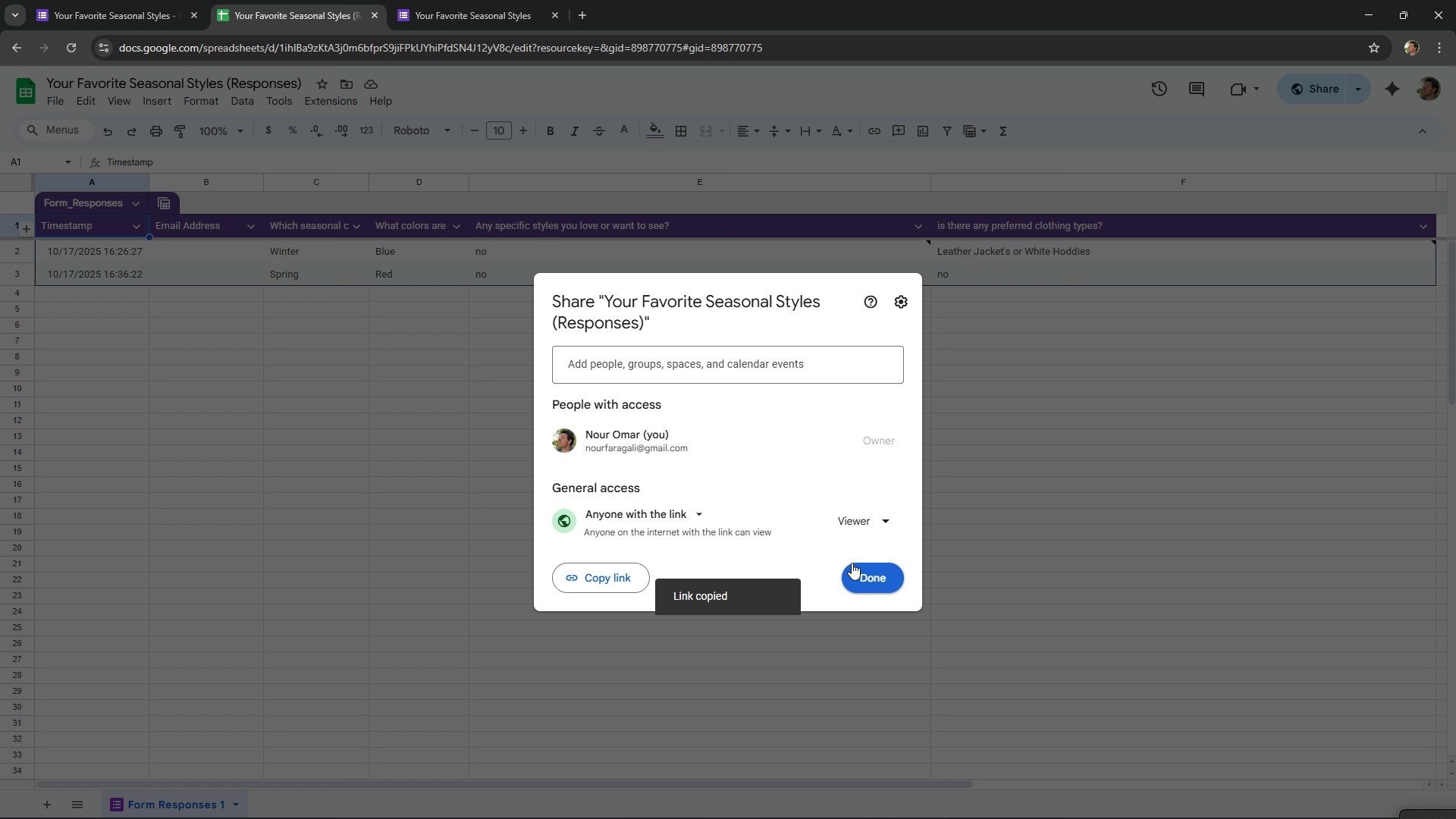 
left_click([152, 0])
 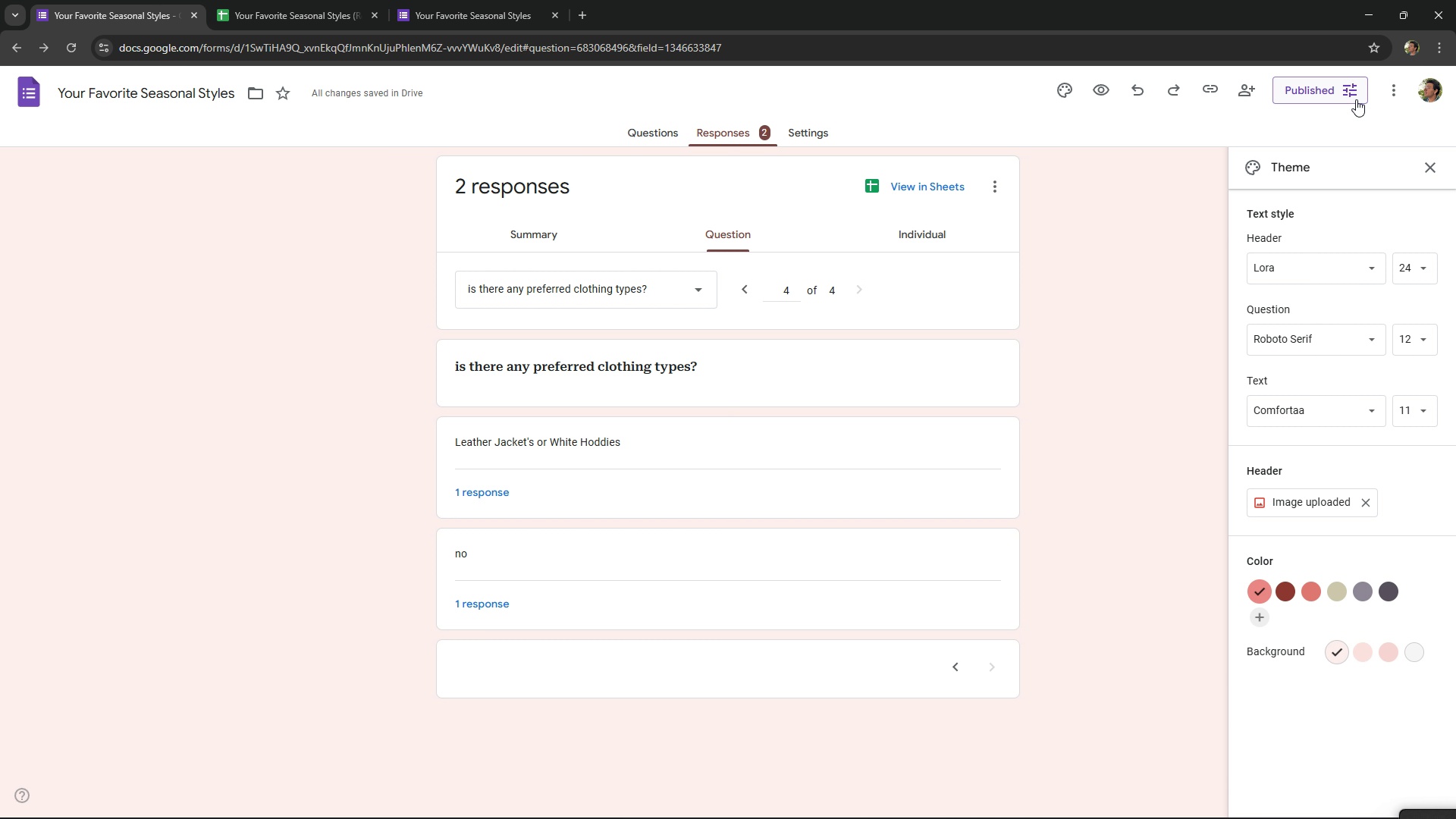 
left_click([1345, 94])
 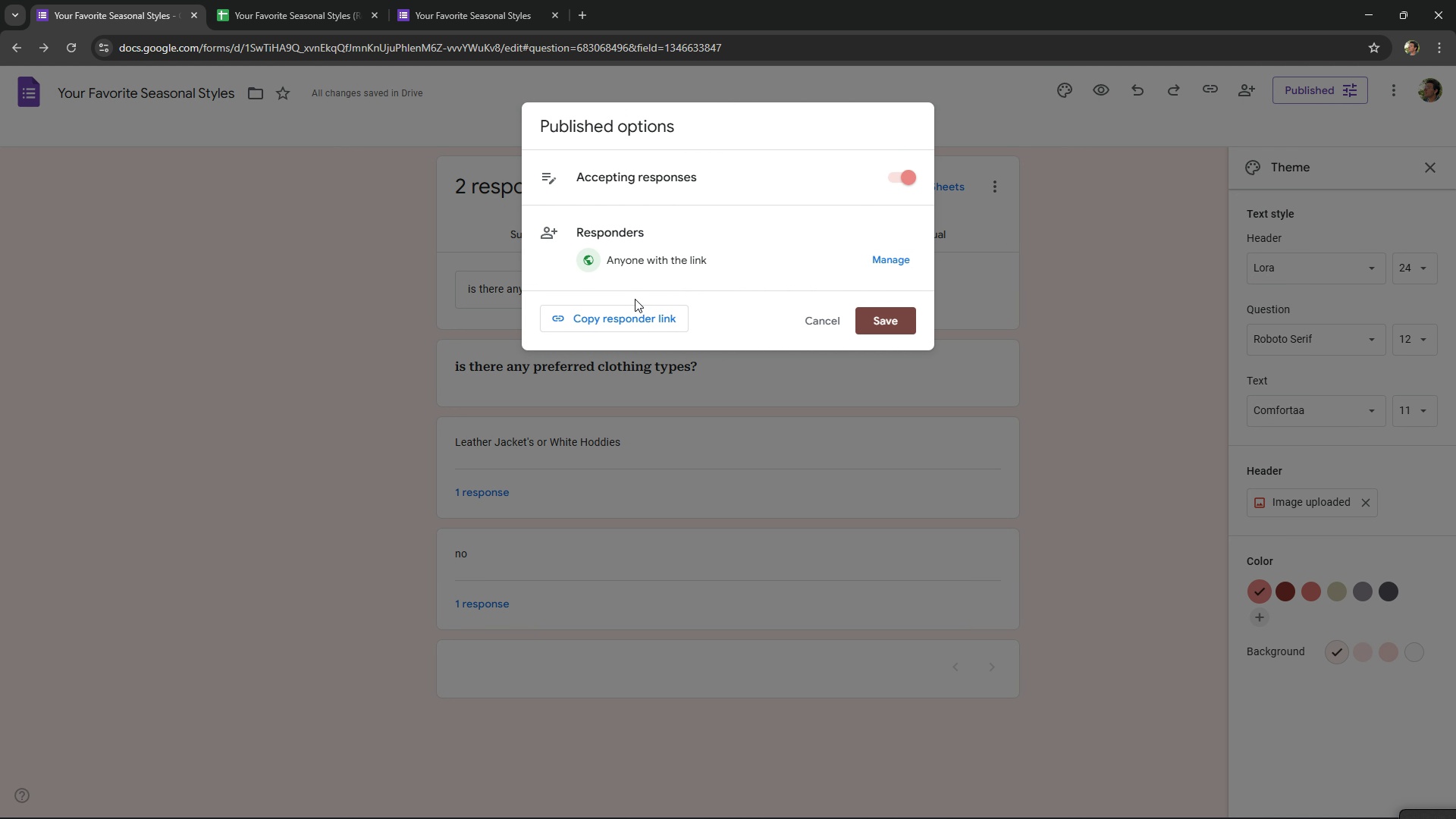 
mouse_move([595, 319])
 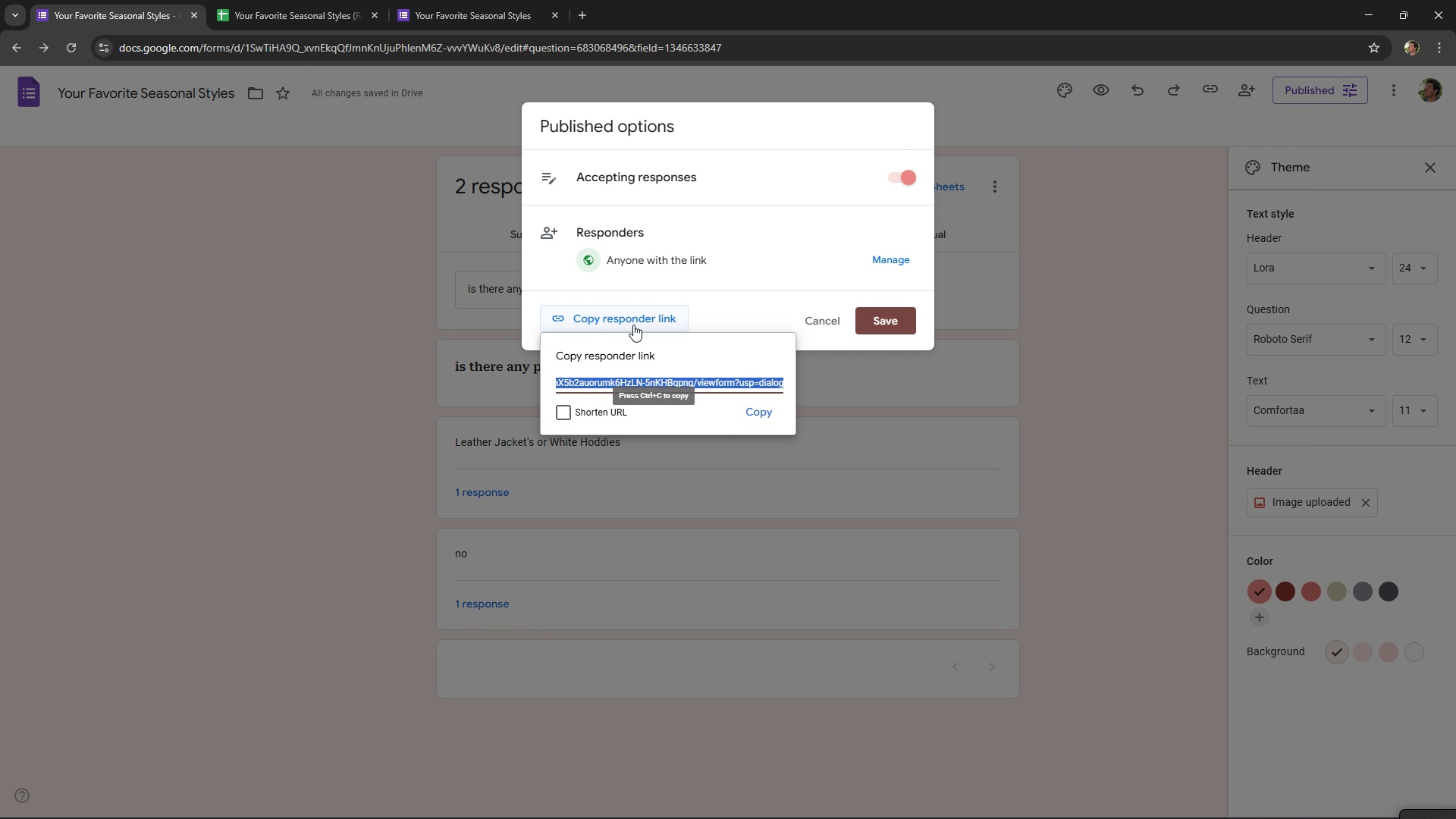 
left_click([601, 418])
 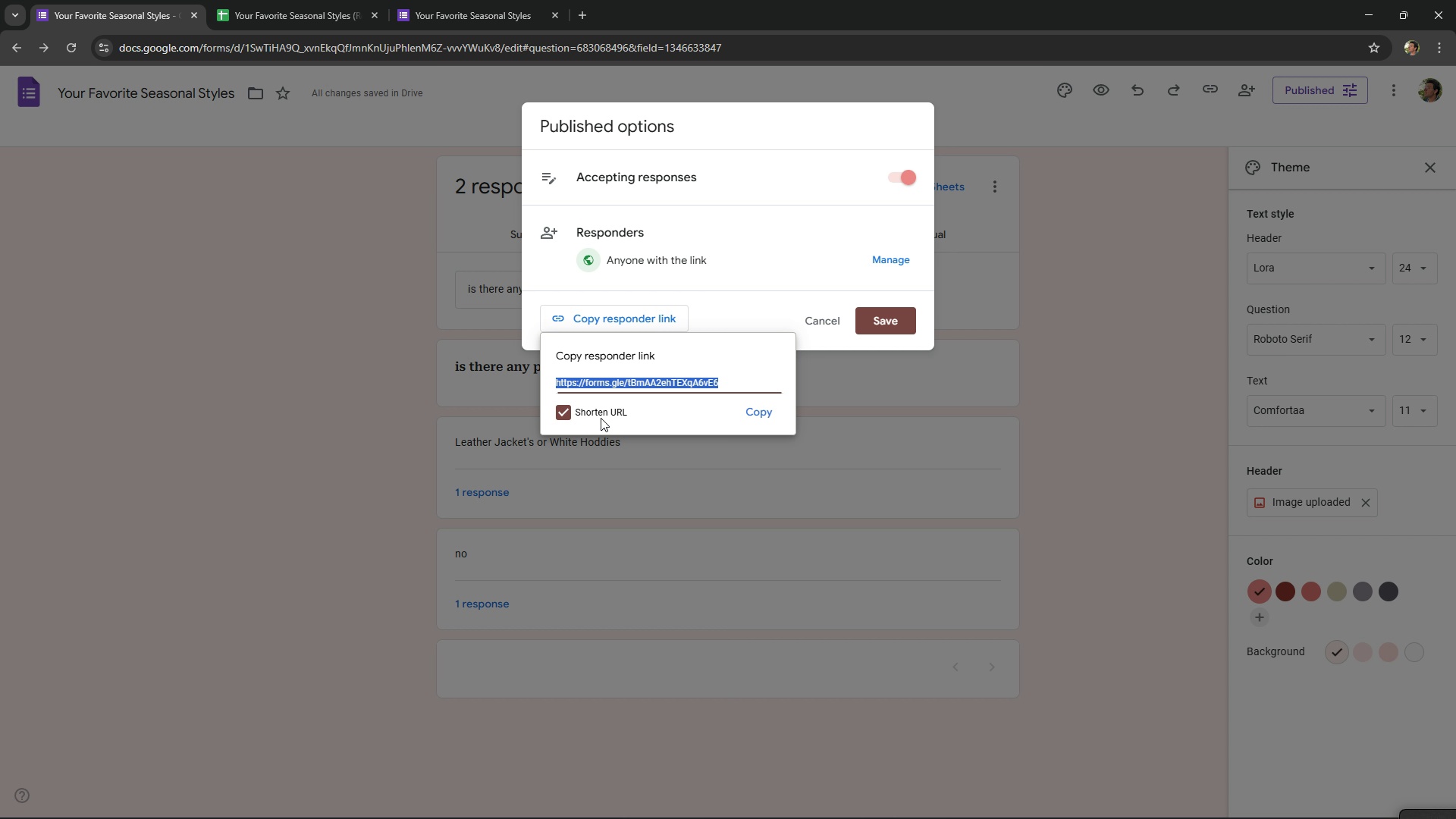 
left_click([601, 418])
 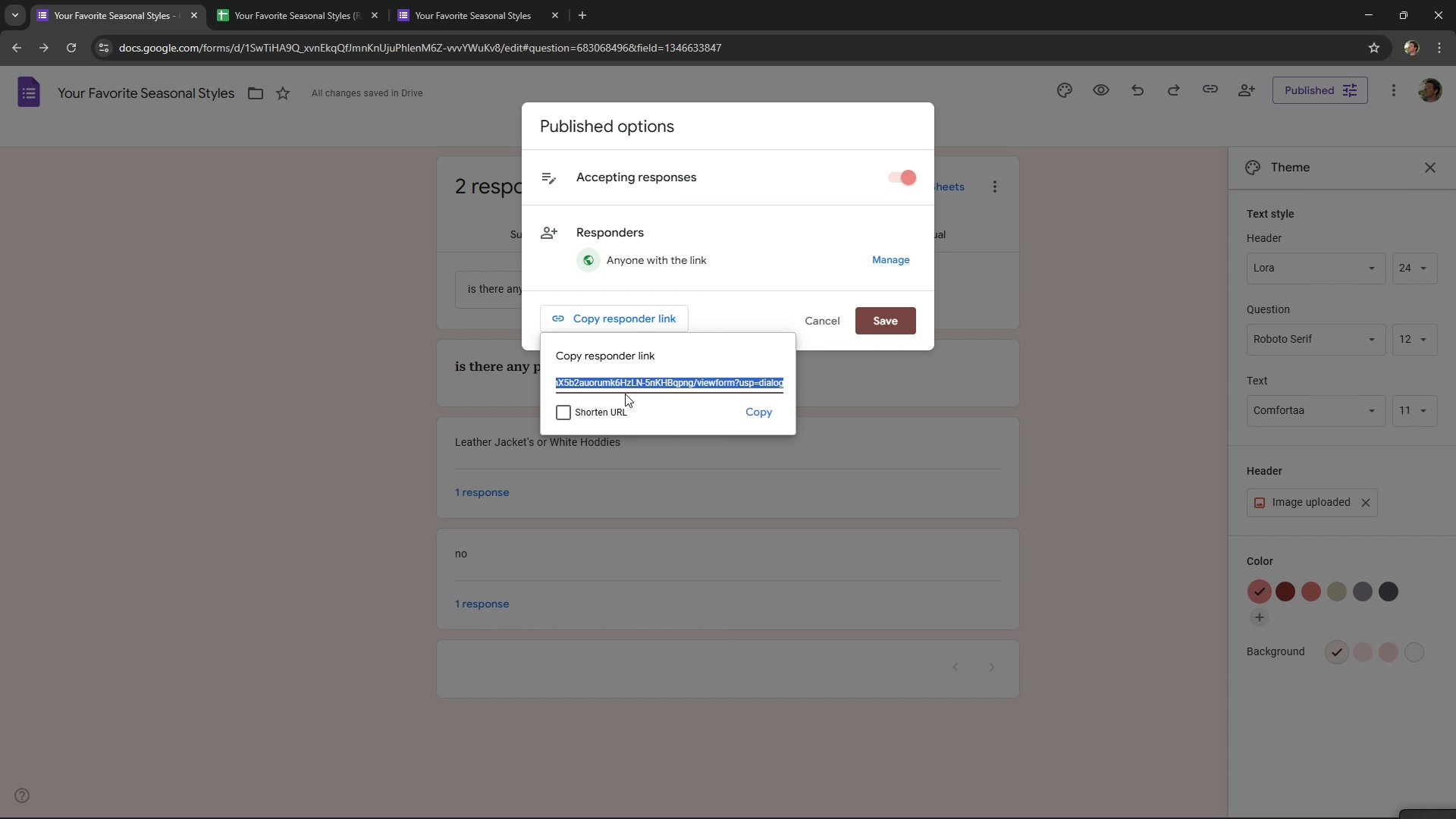 
key(Control+C)
 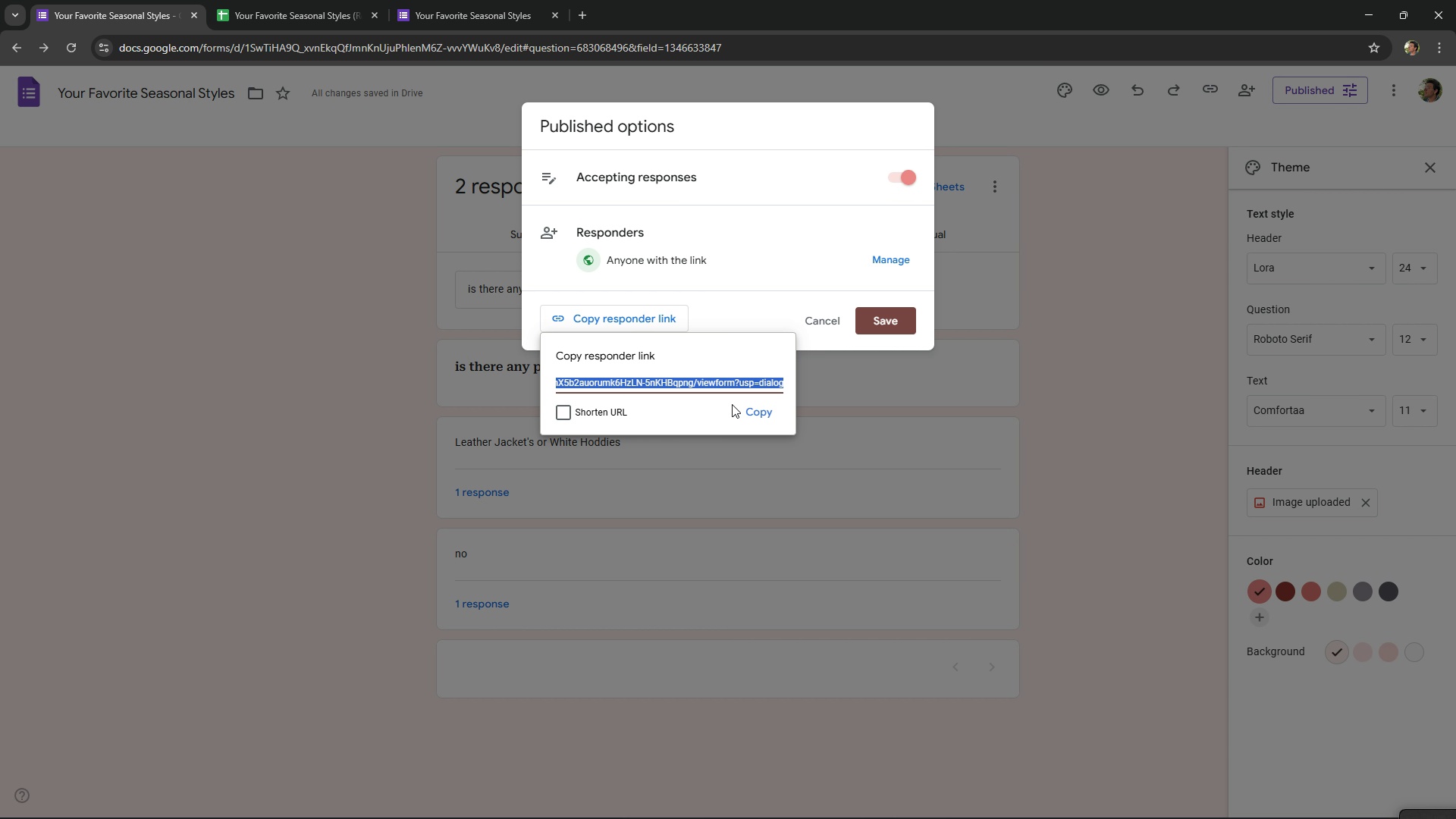 
key(Control+C)
 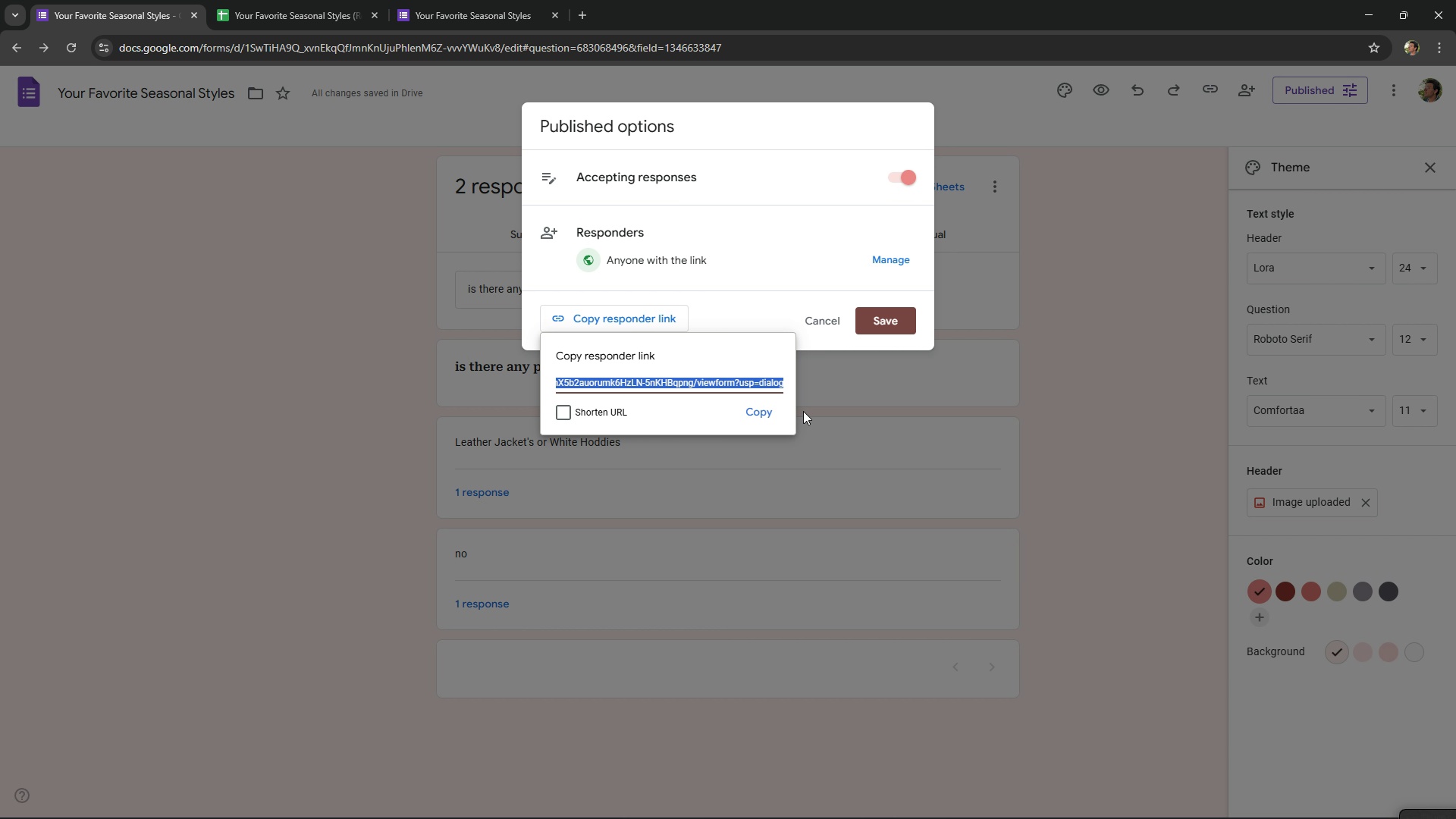 
key(Control+C)
 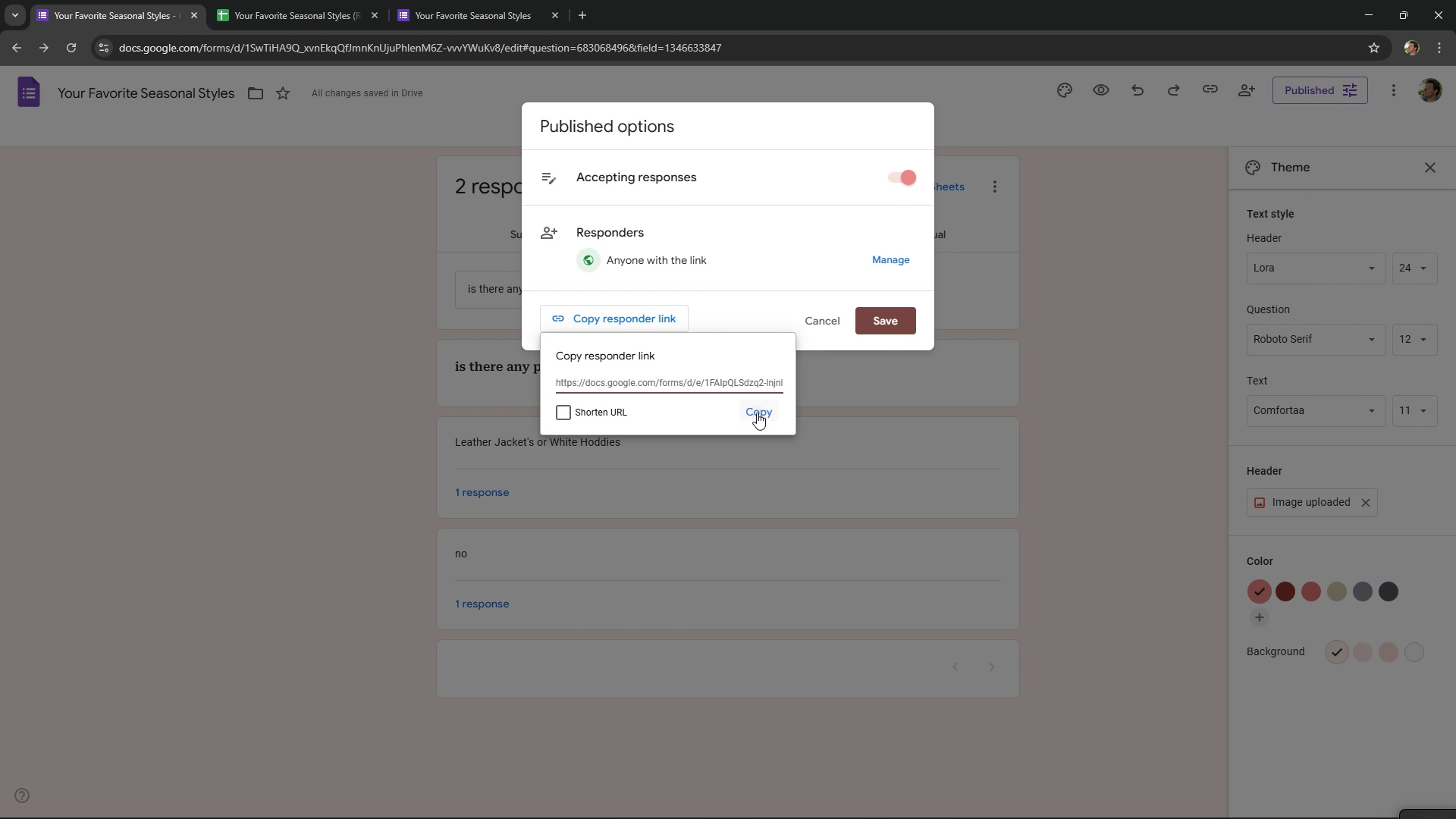 
left_click([757, 413])